 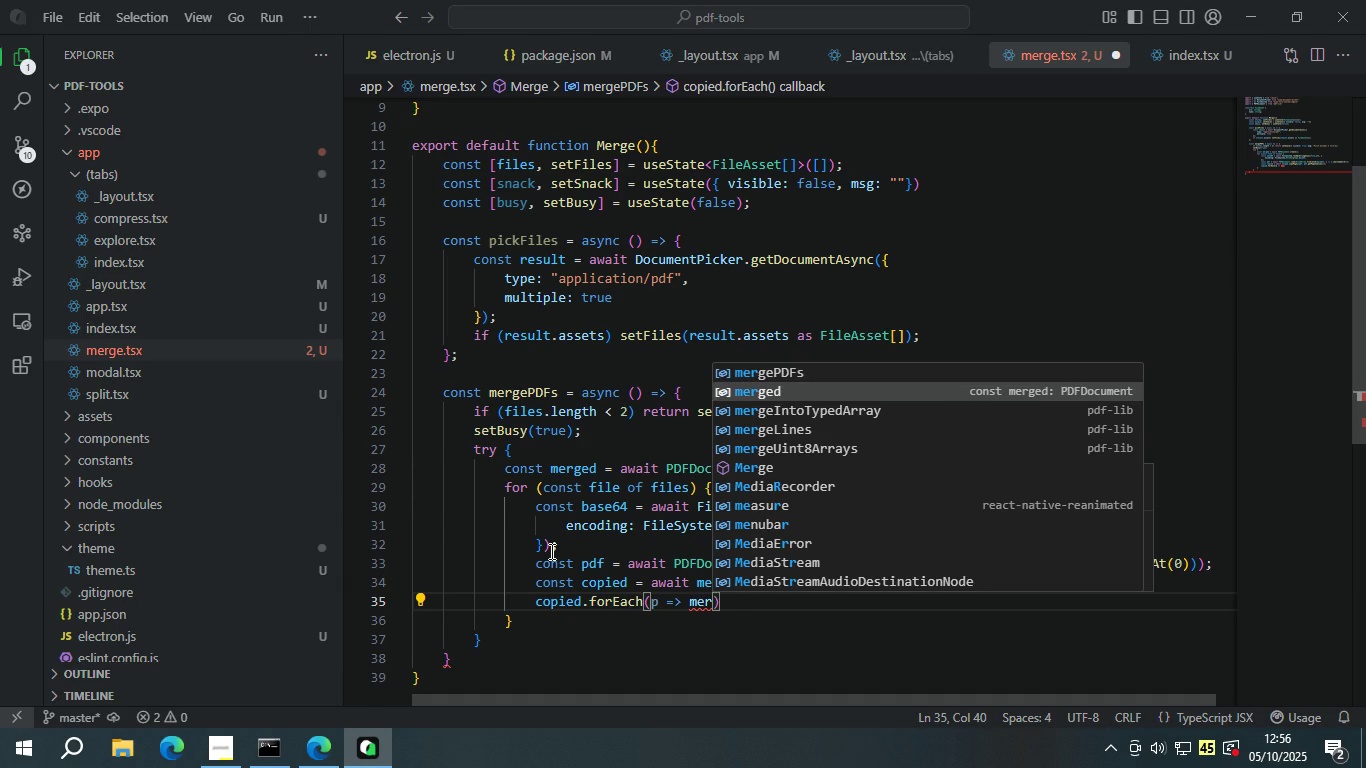 
key(Enter)
 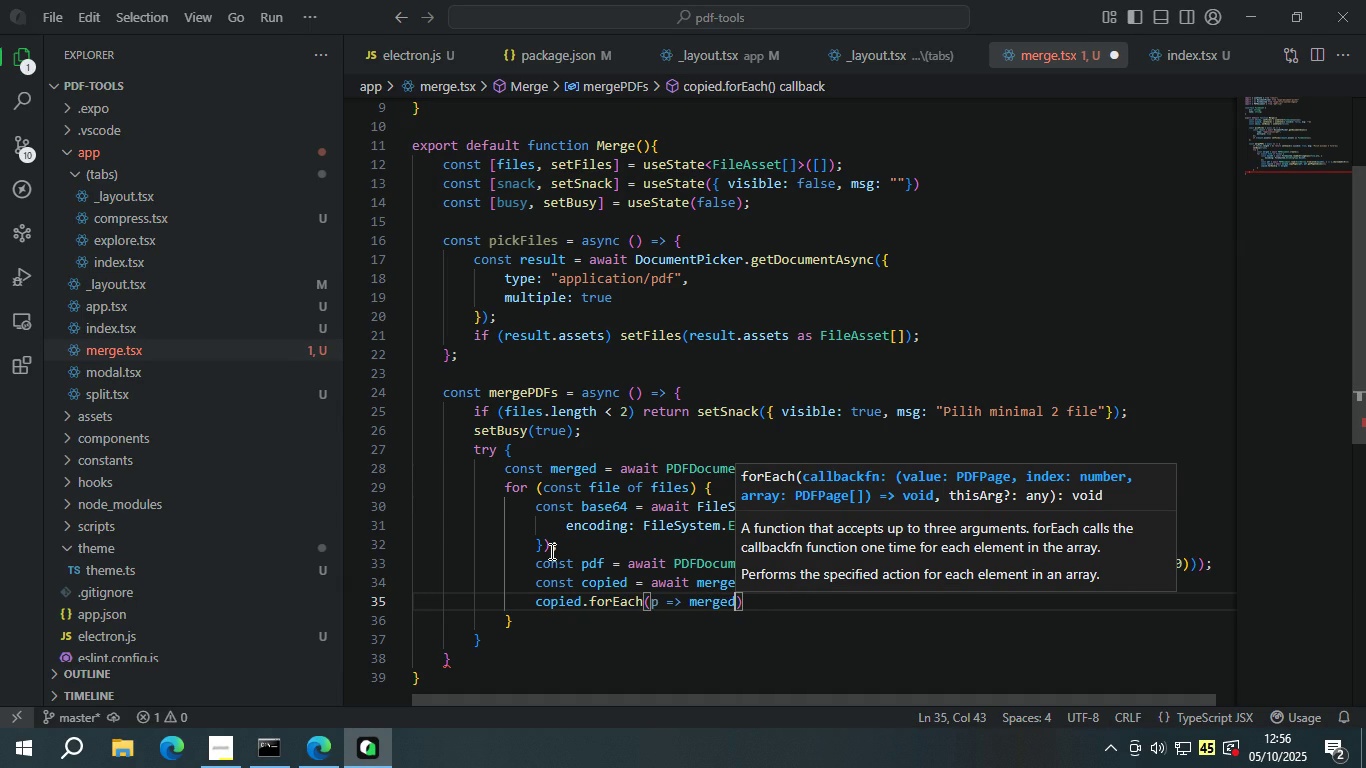 
type(.add)
 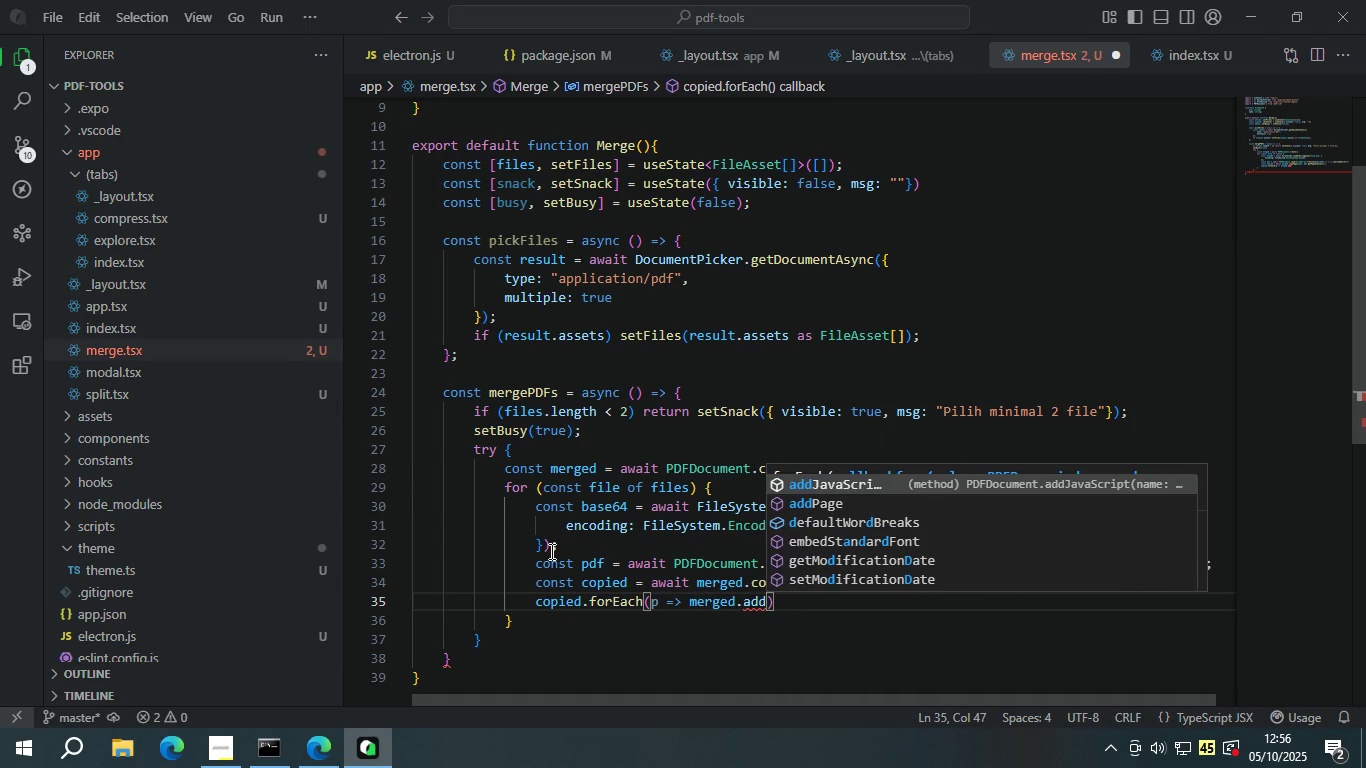 
key(ArrowDown)
 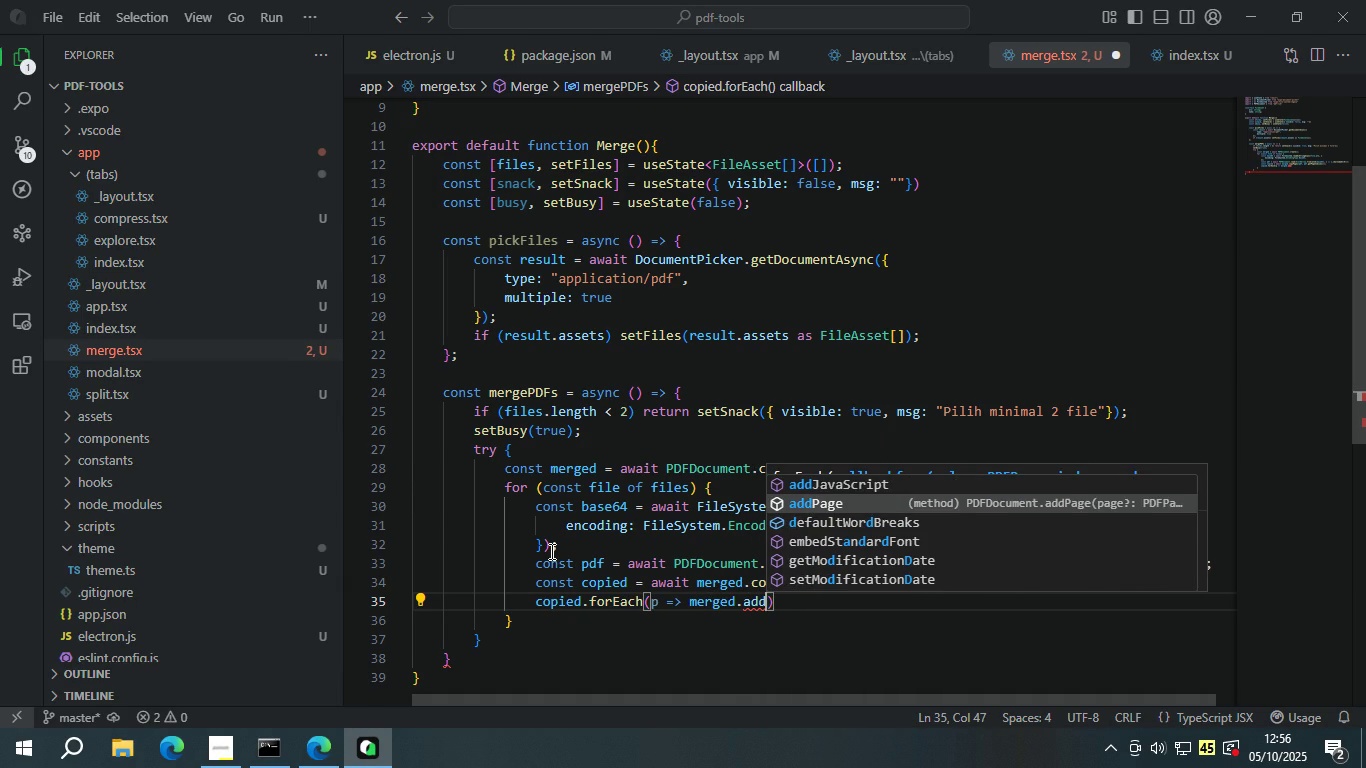 
key(Enter)